 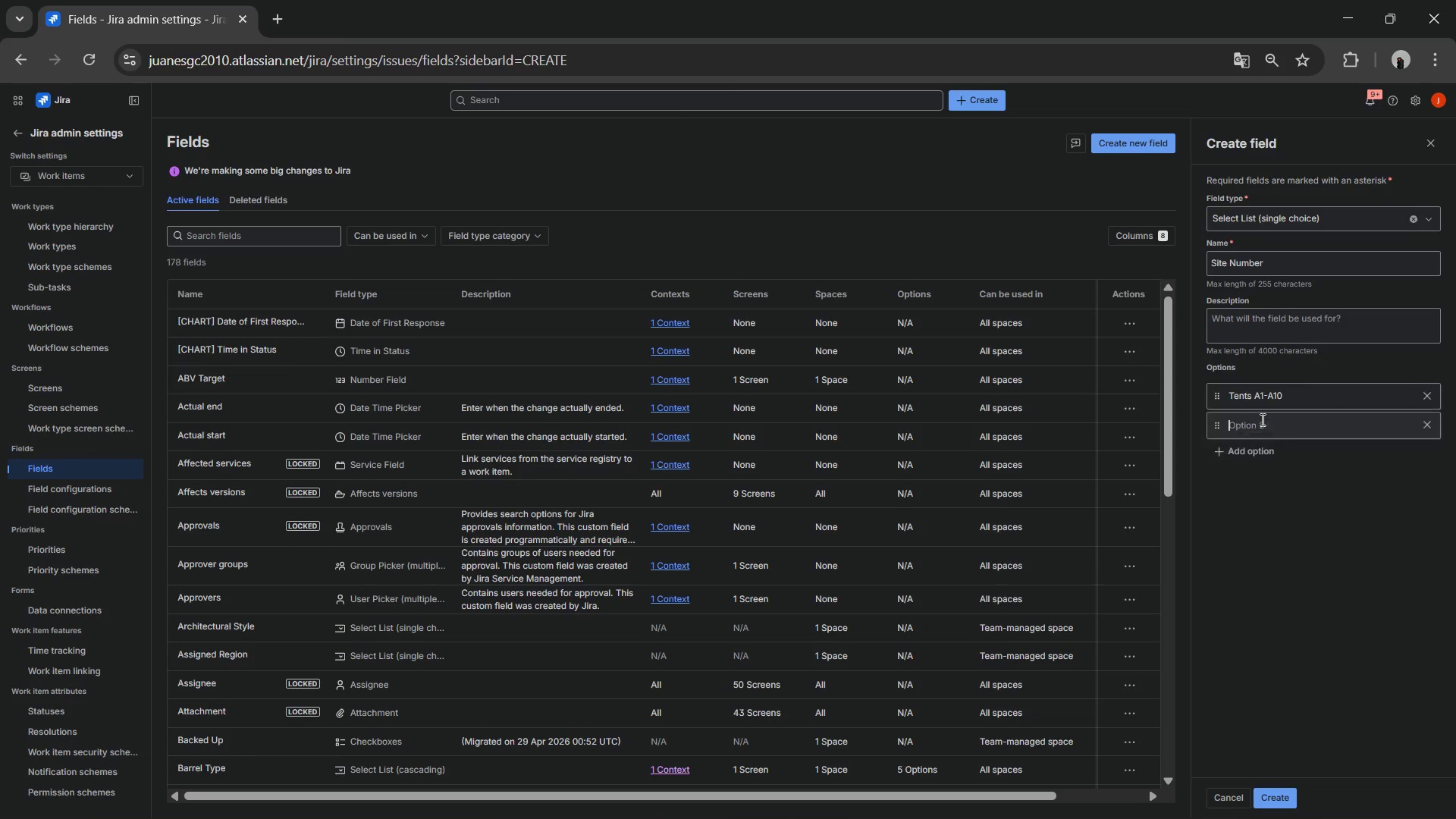 
left_click([1269, 429])
 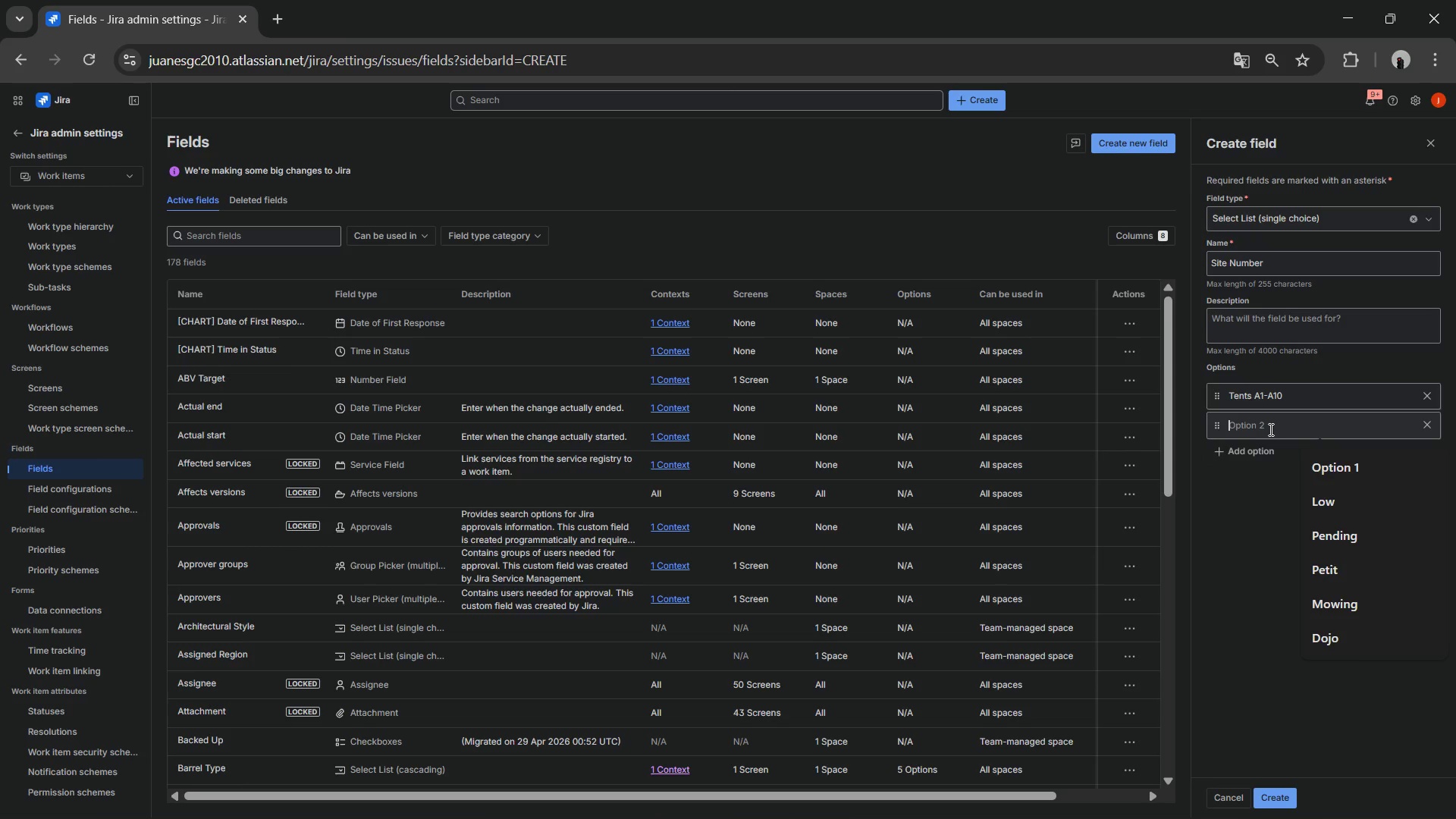 
key(Control+ControlLeft)
 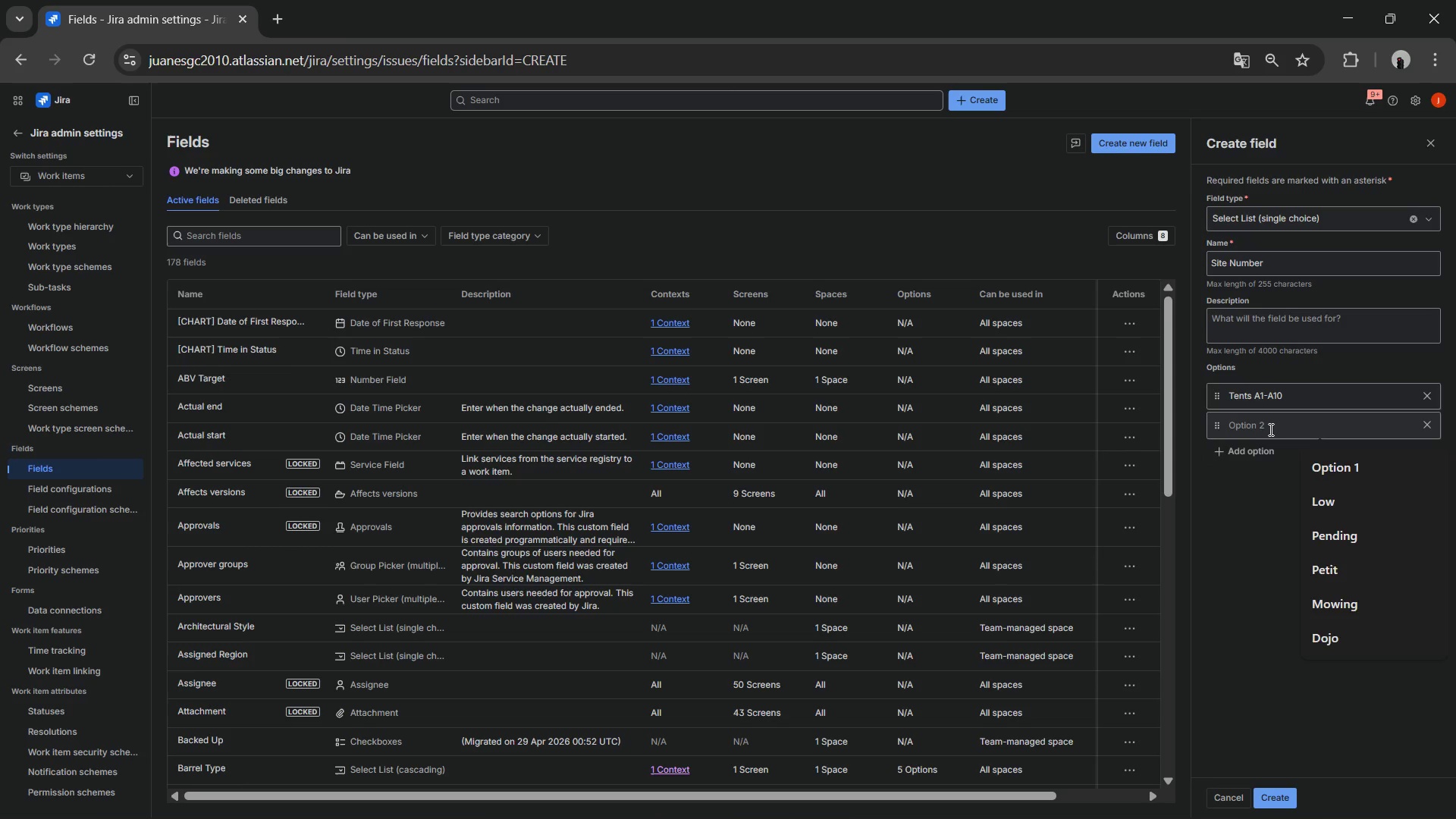 
key(Control+V)
 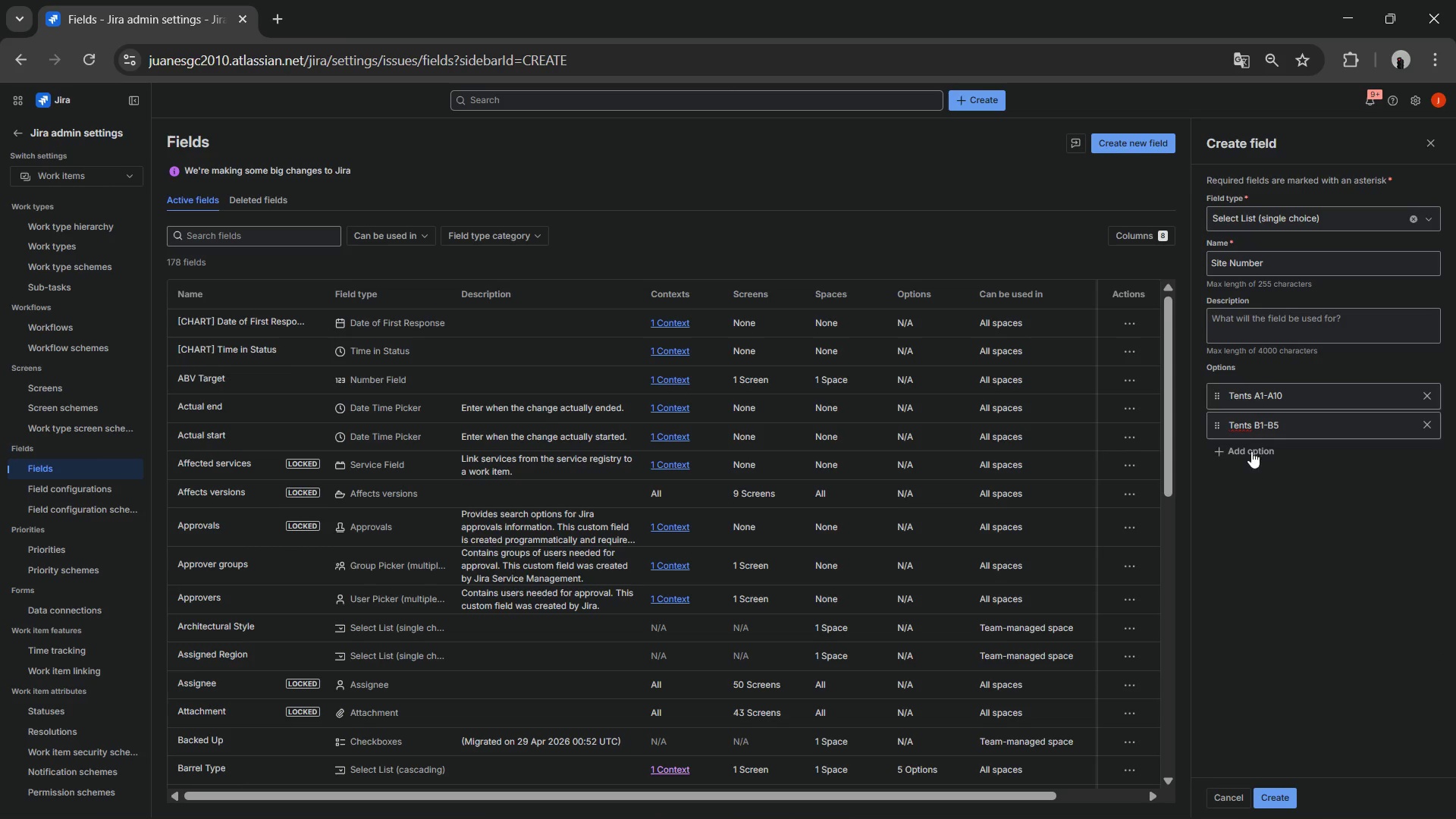 
key(Alt+AltLeft)
 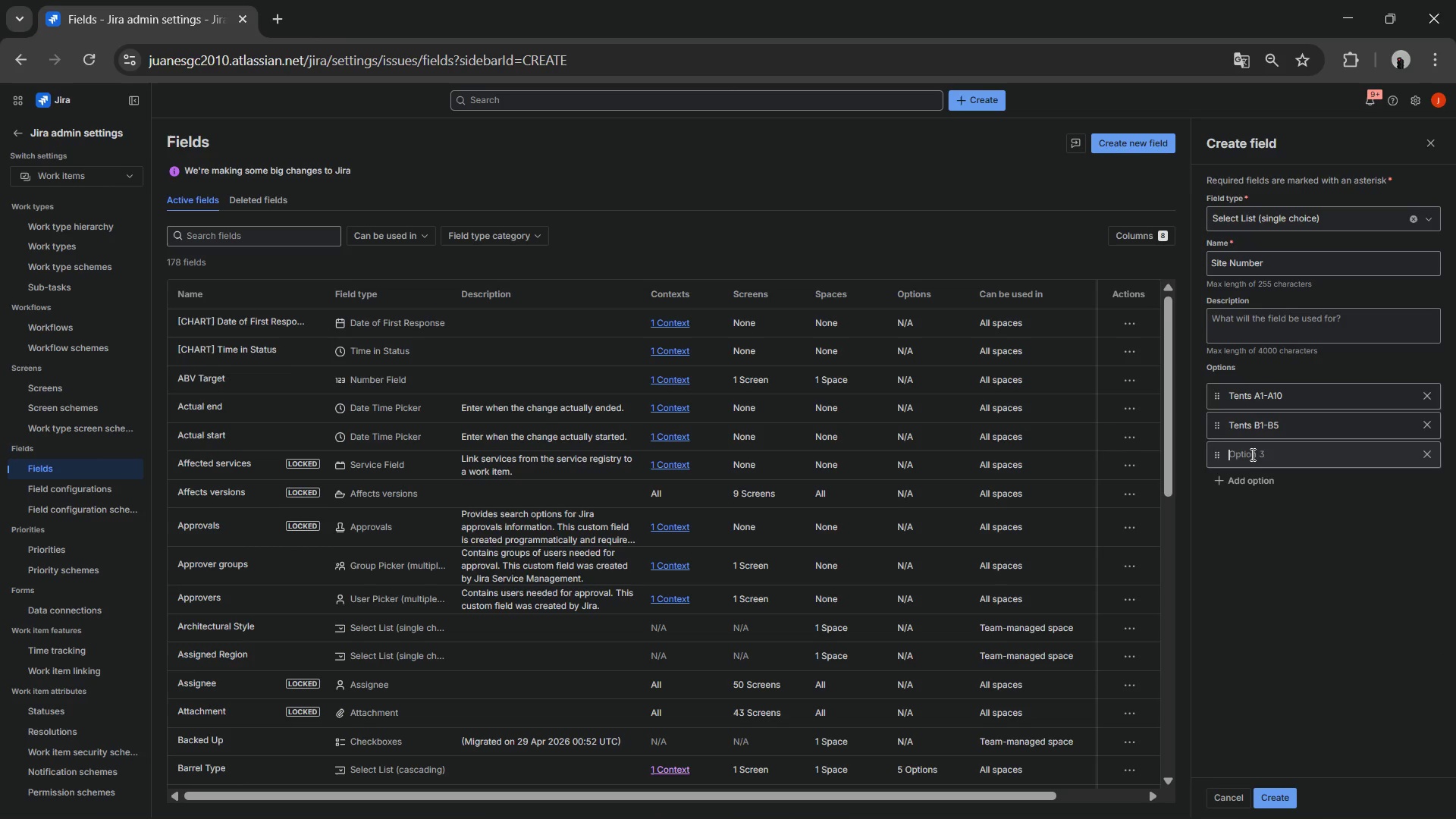 
key(Alt+Tab)